 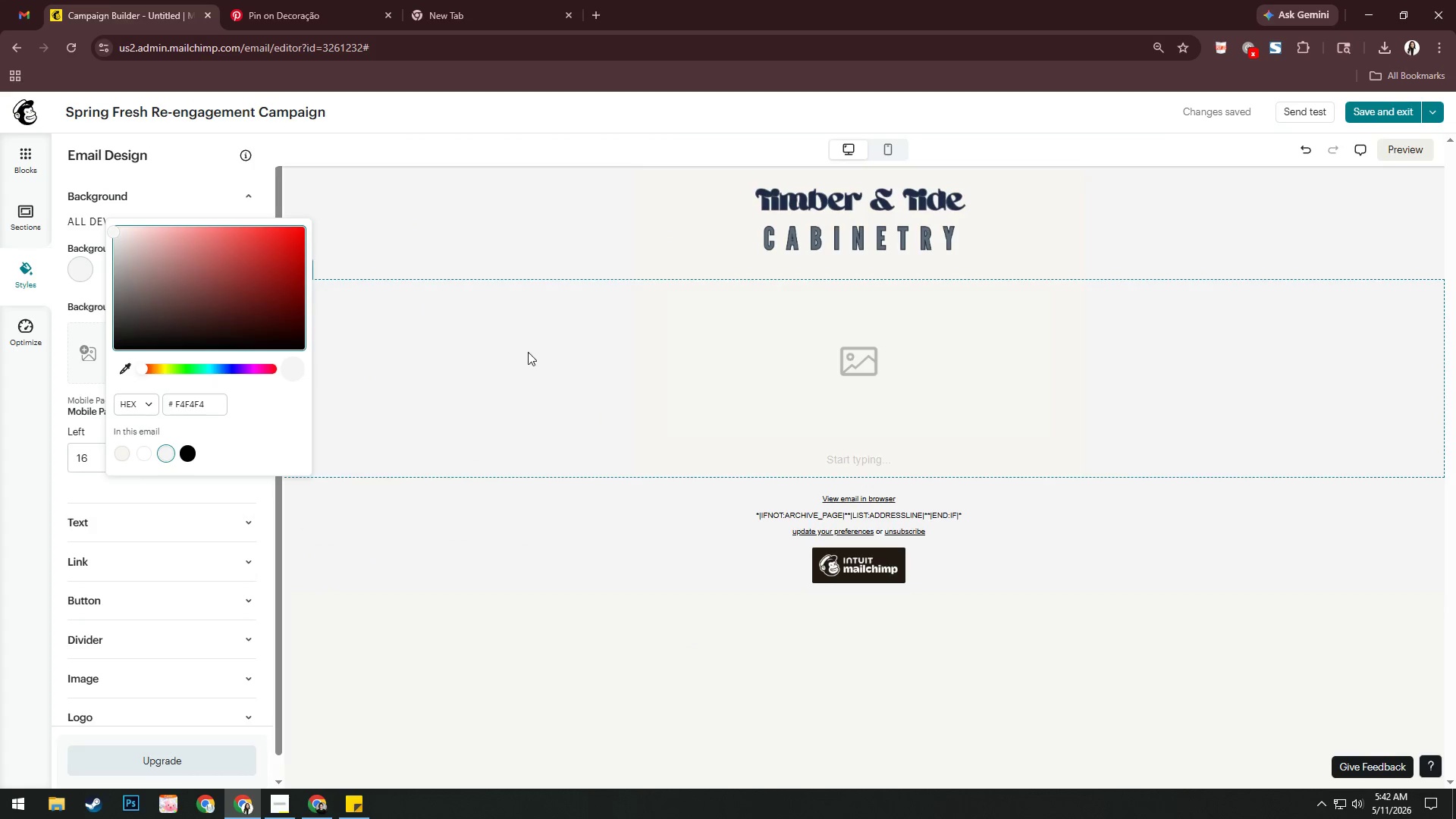 
key(Control+A)
 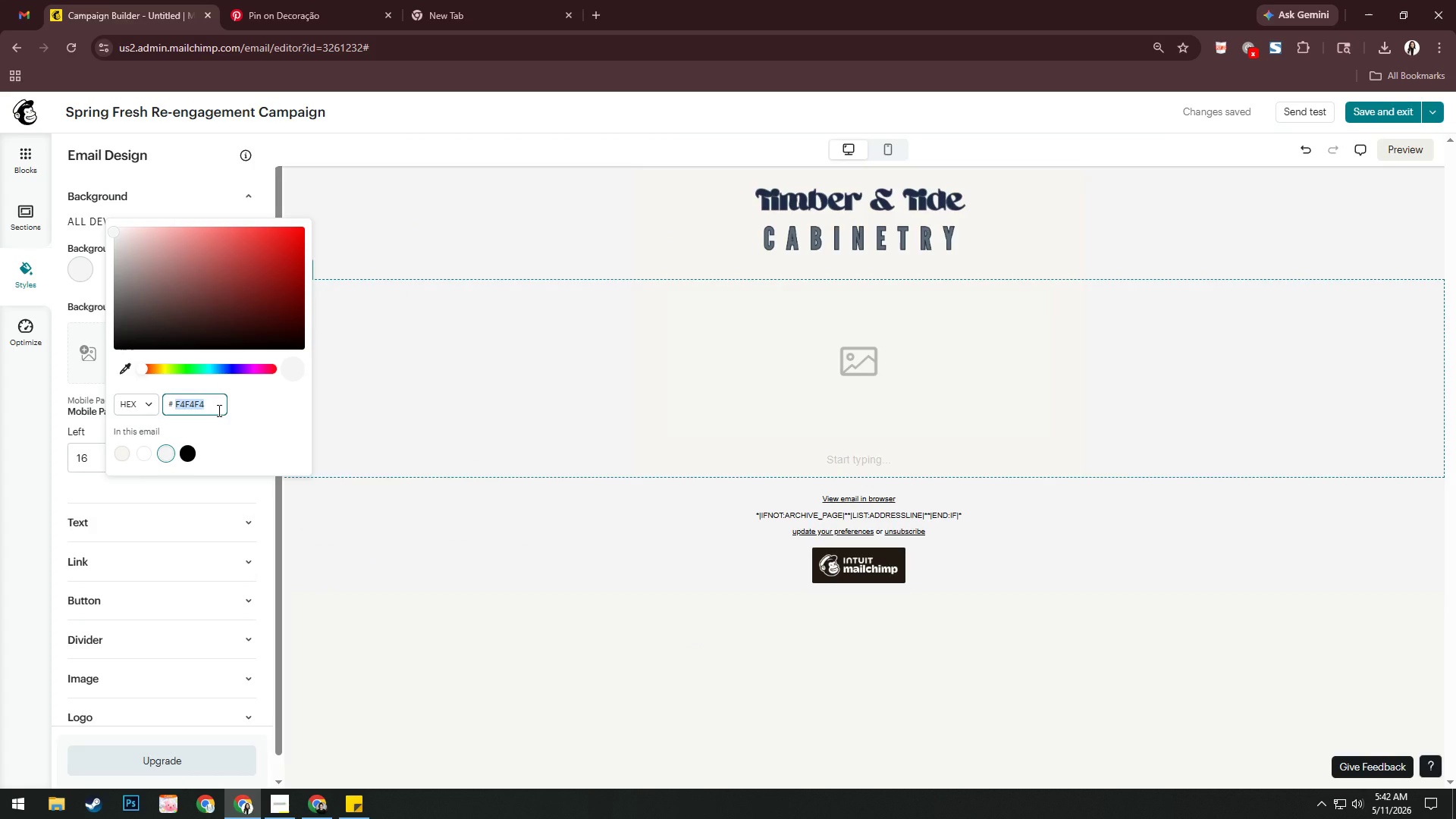 
key(Numpad1)
 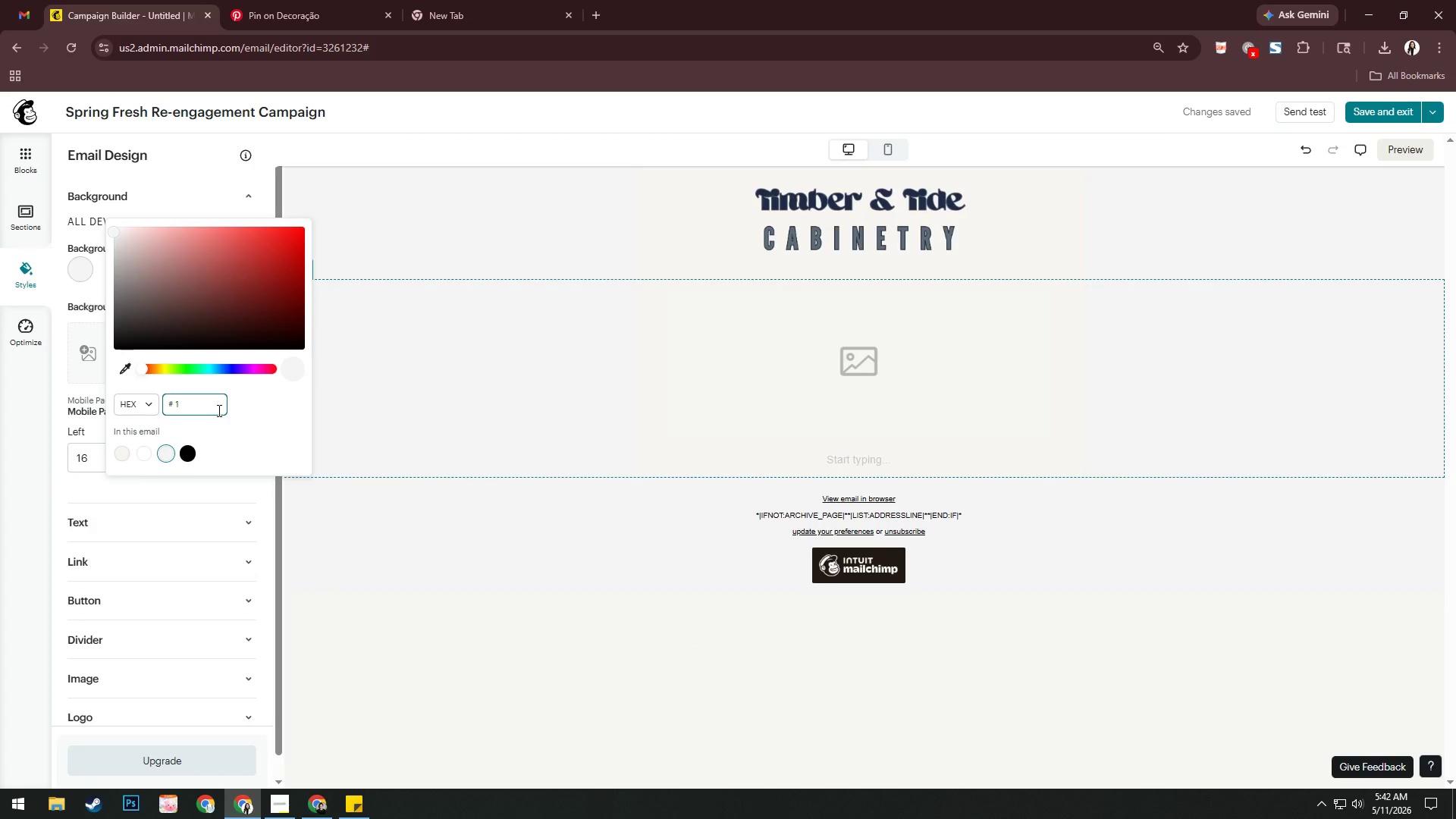 
key(F)
 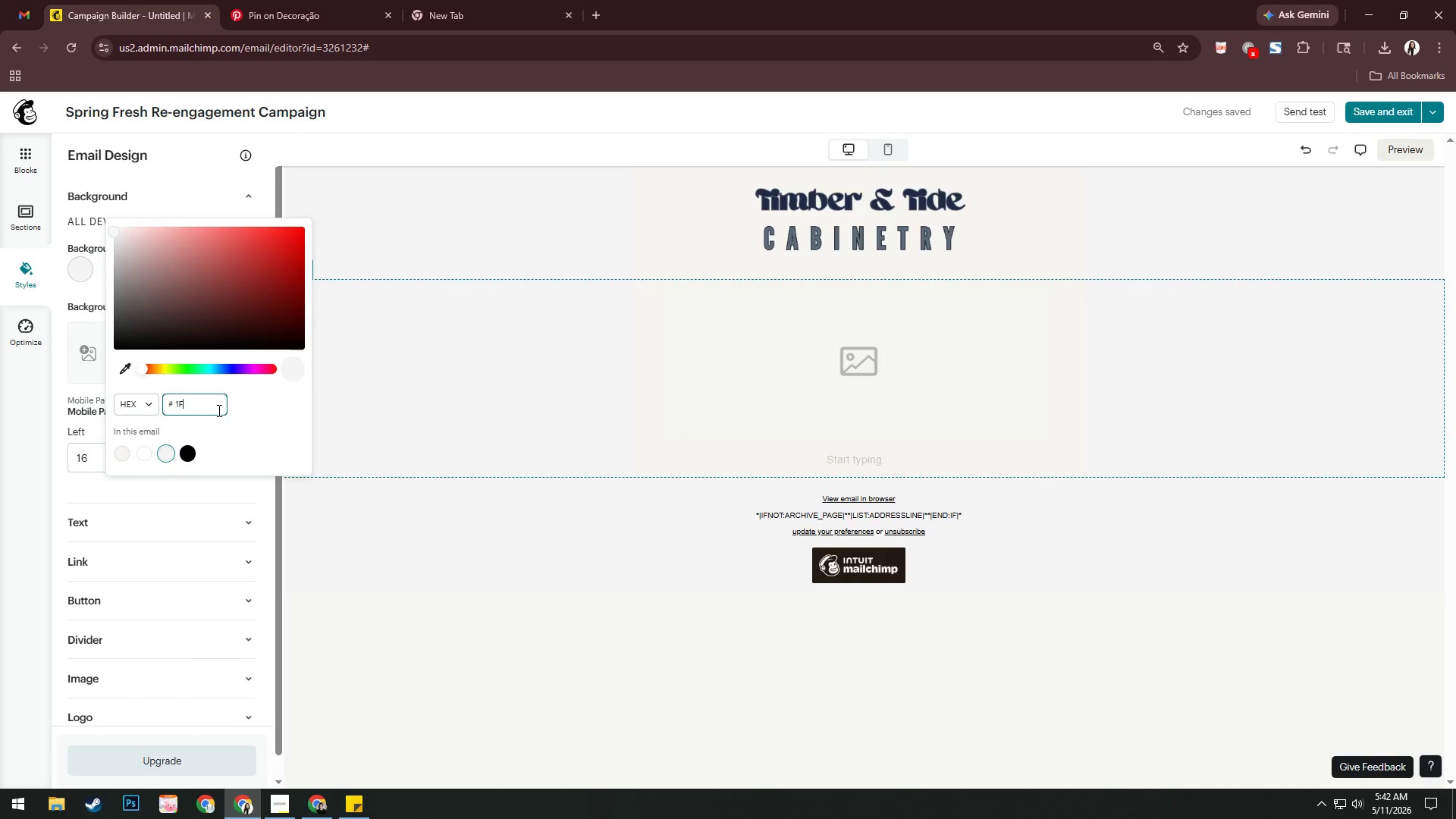 
key(Numpad2)
 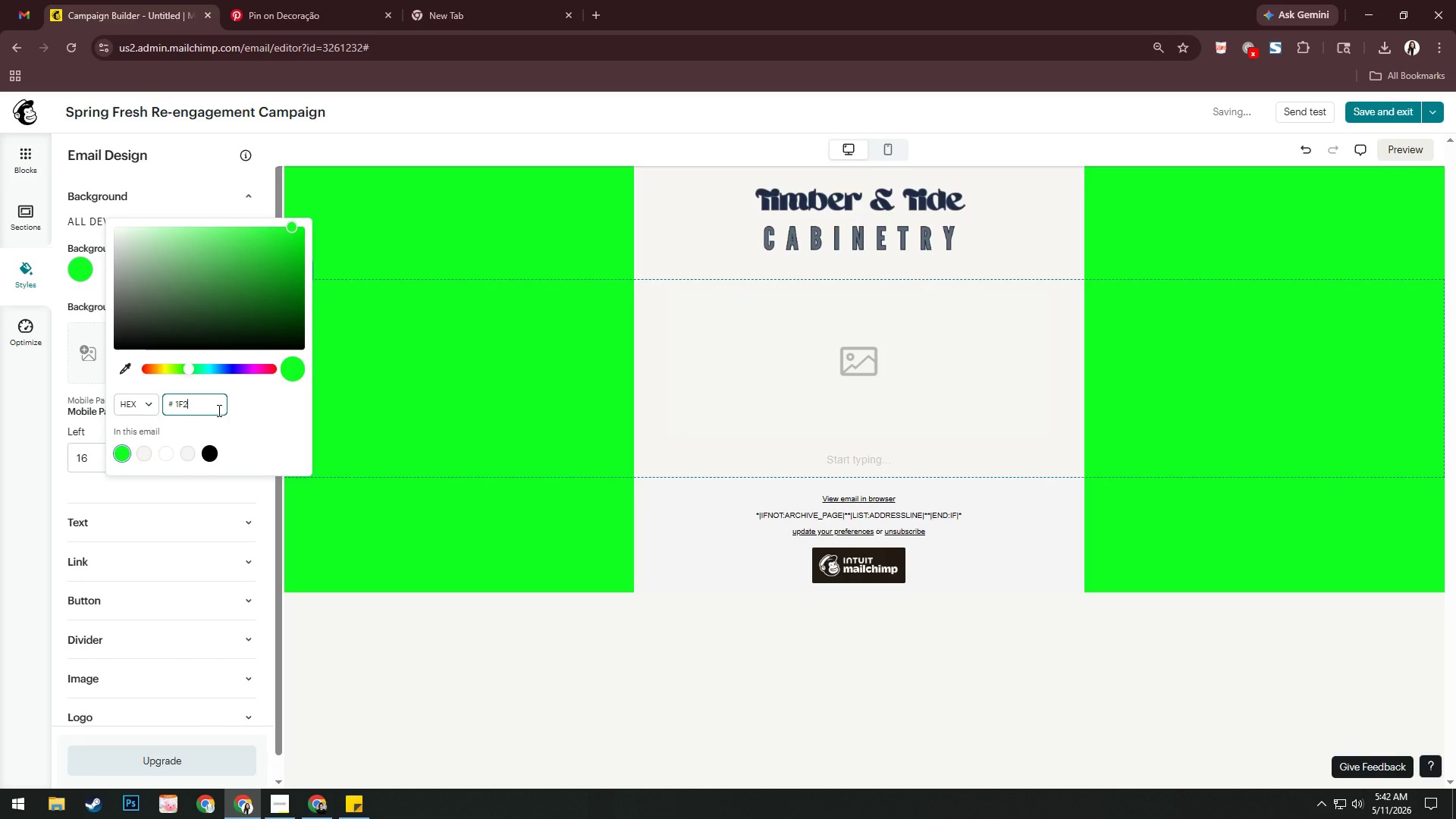 
key(A)
 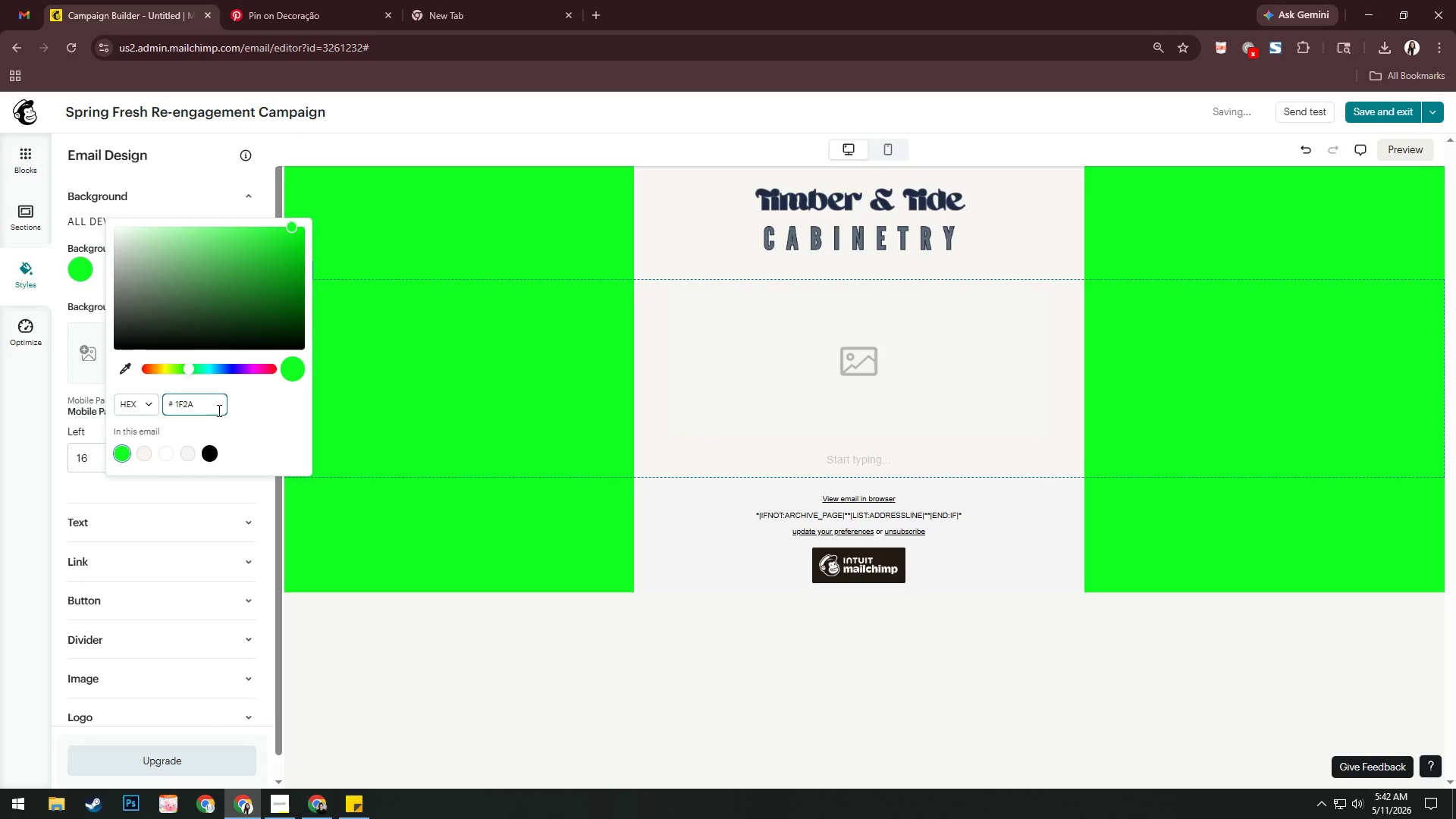 
key(Numpad4)
 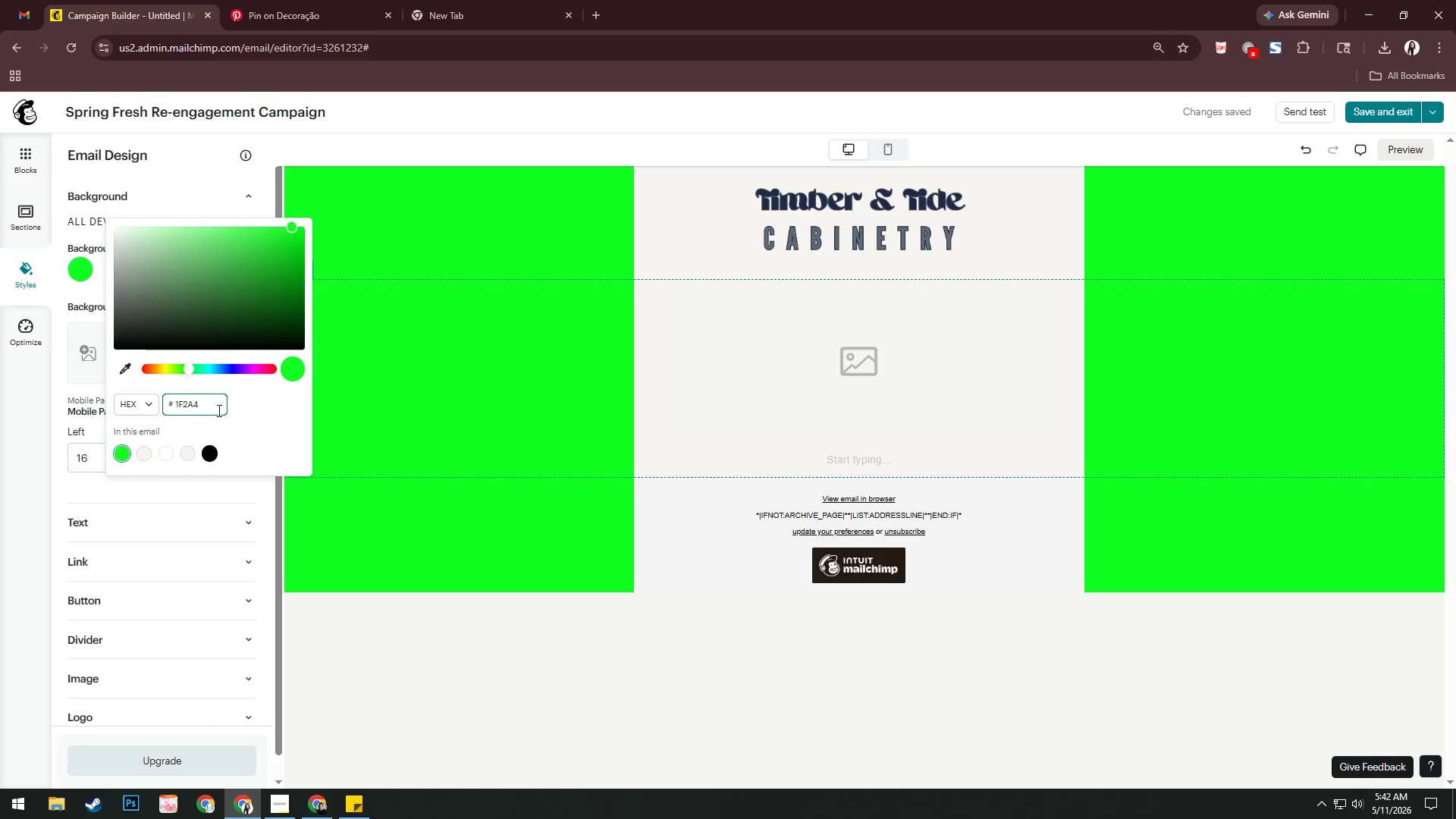 
key(Backspace)
 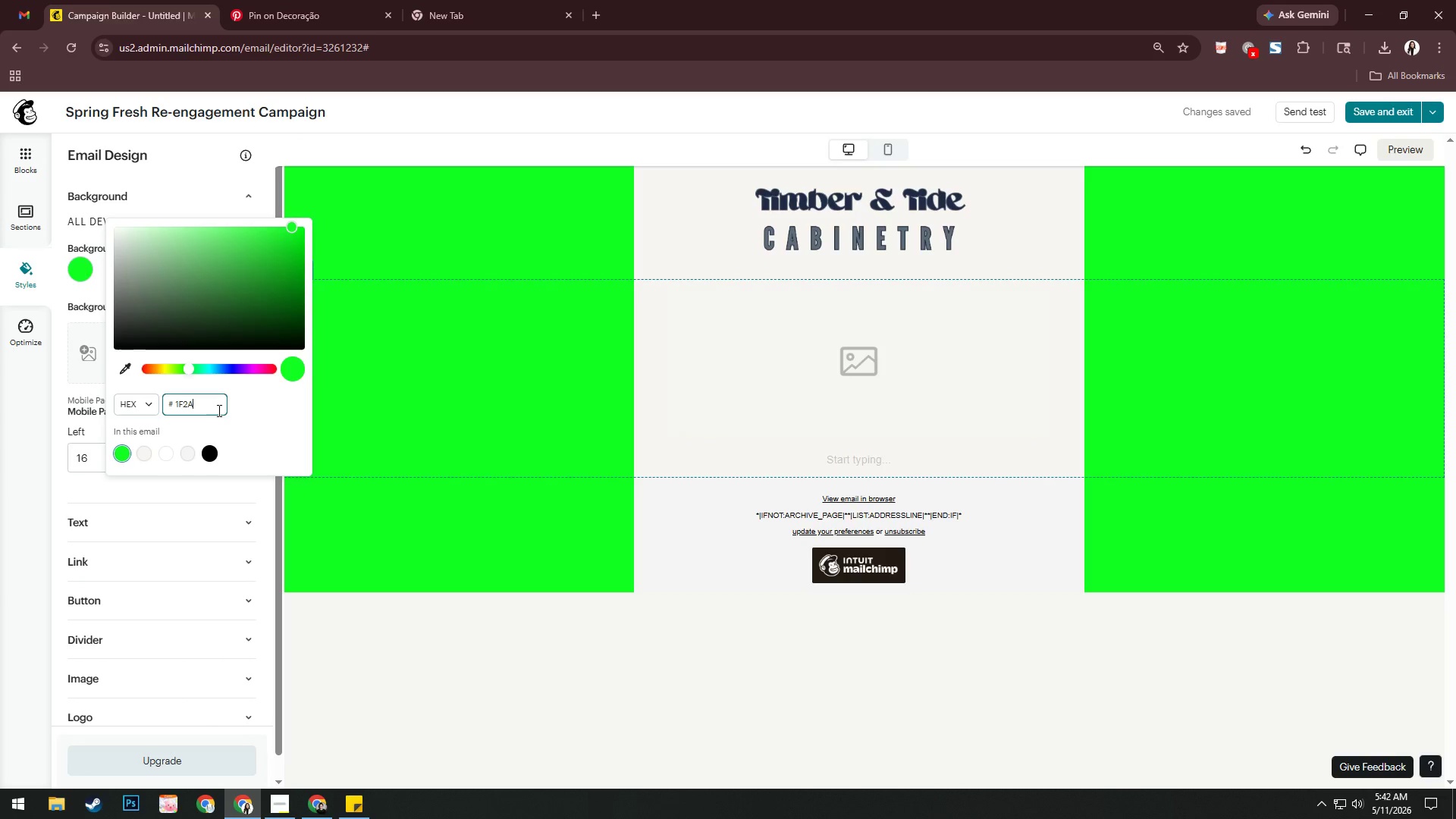 
key(Numpad4)
 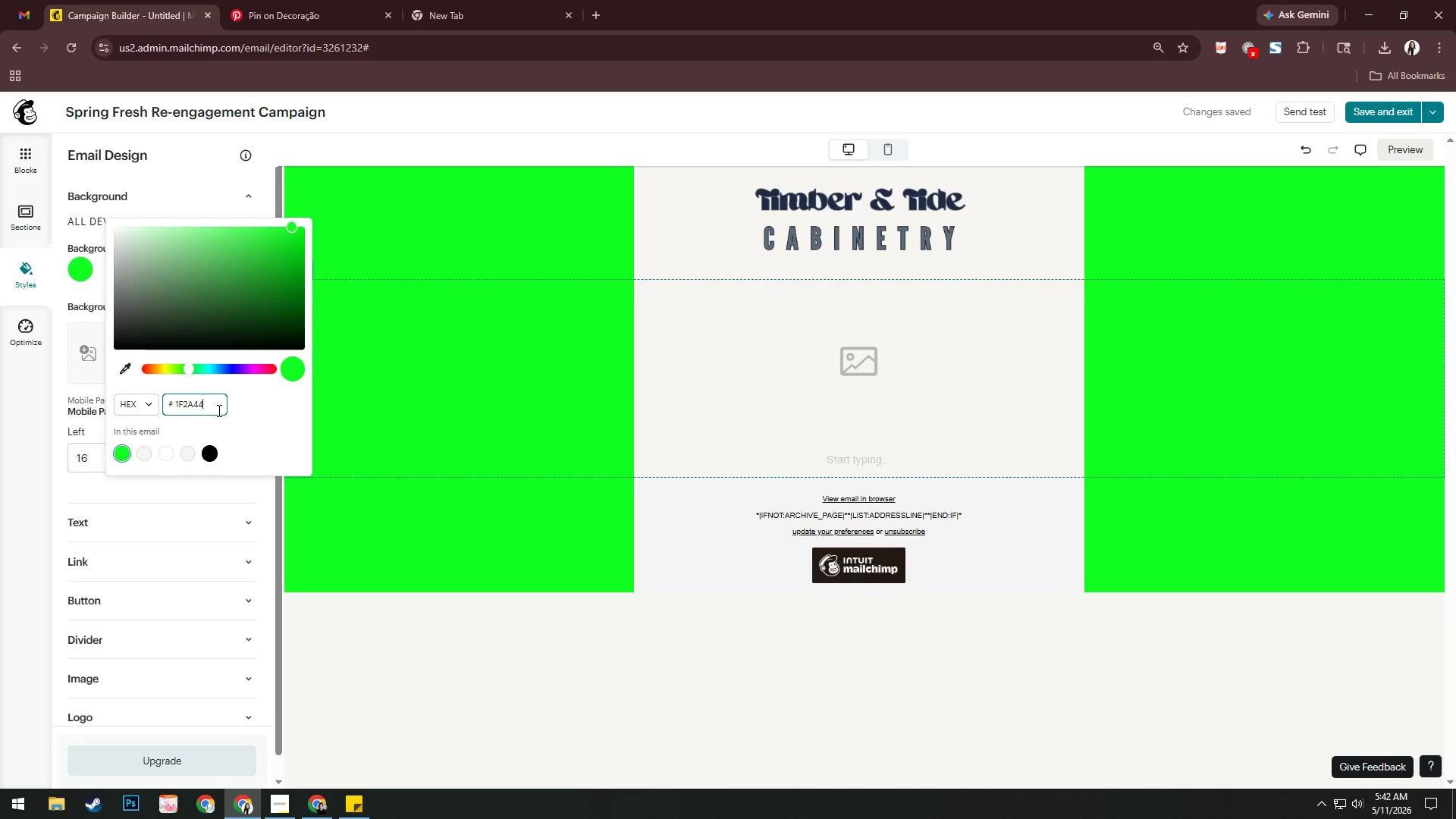 
key(Numpad4)
 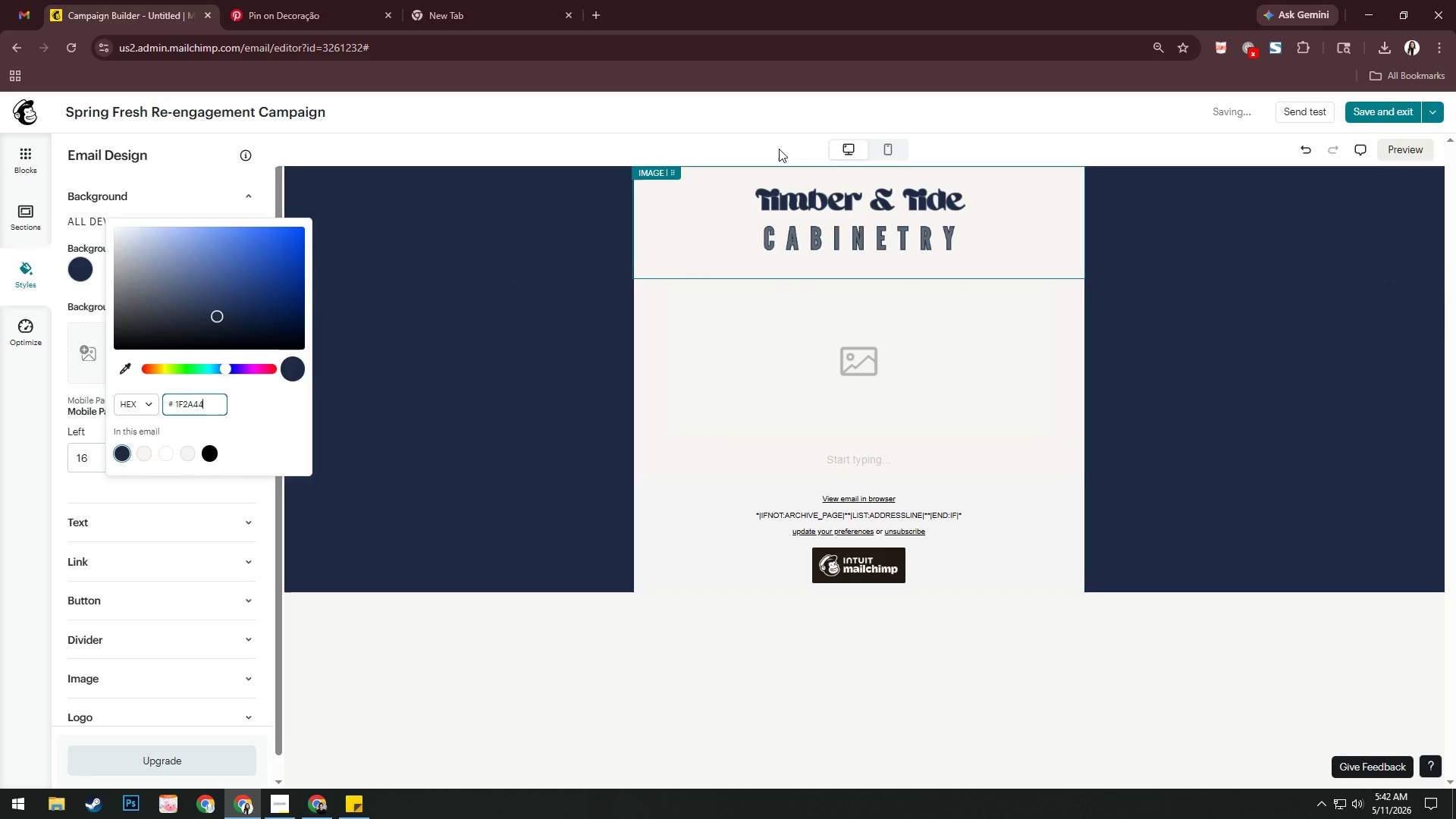 
left_click([780, 111])
 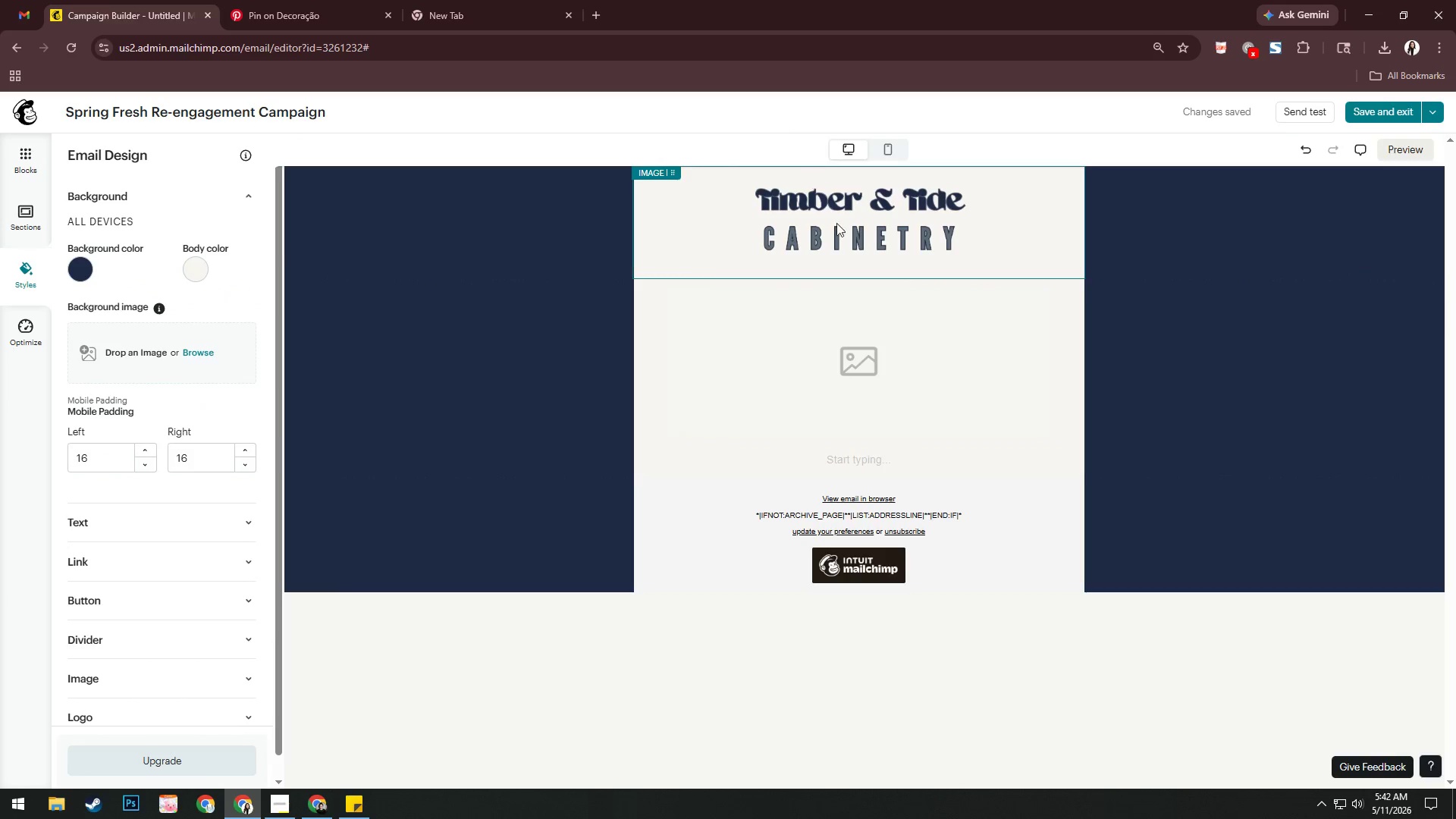 
left_click([871, 344])
 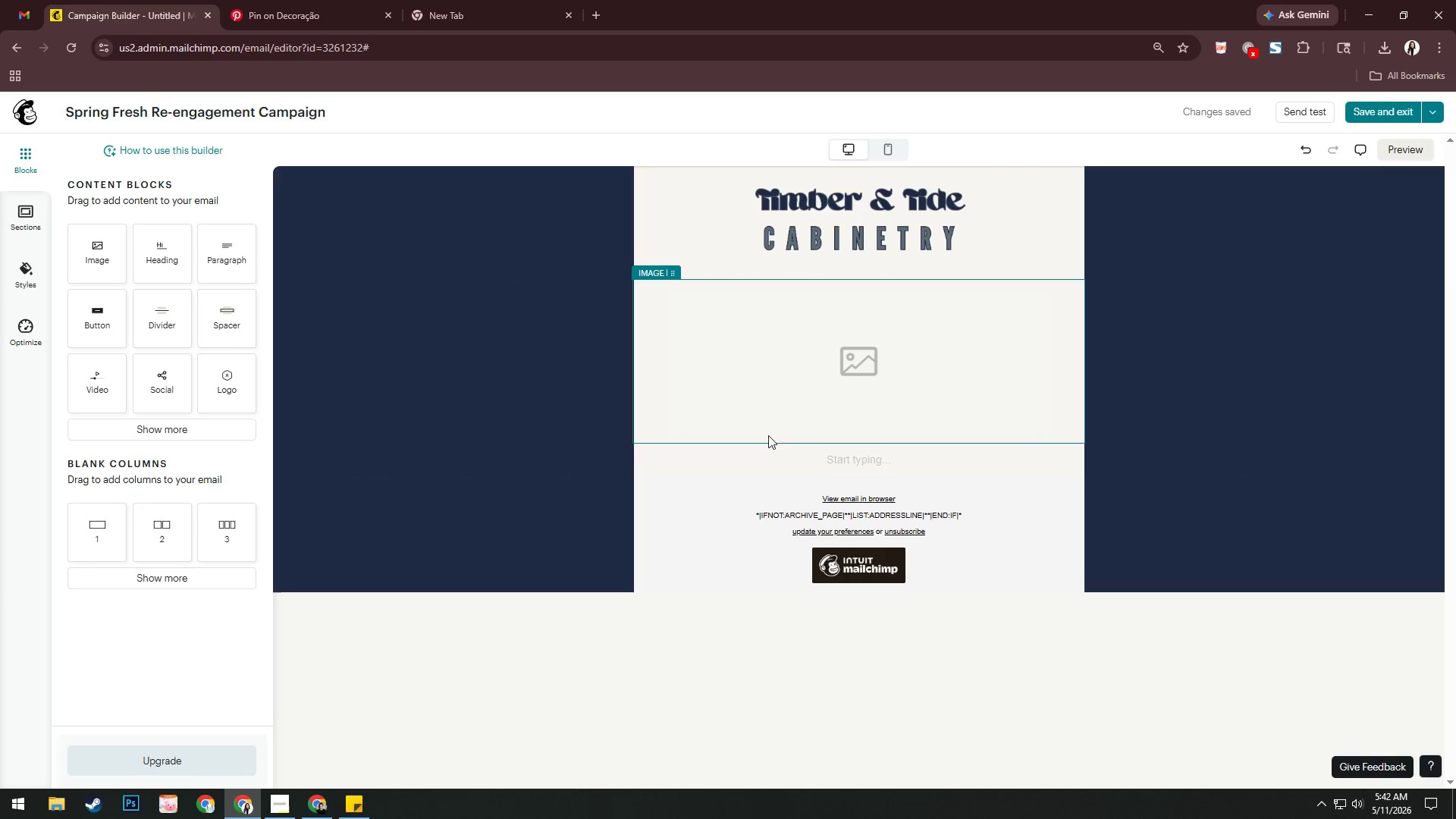 
left_click([881, 364])
 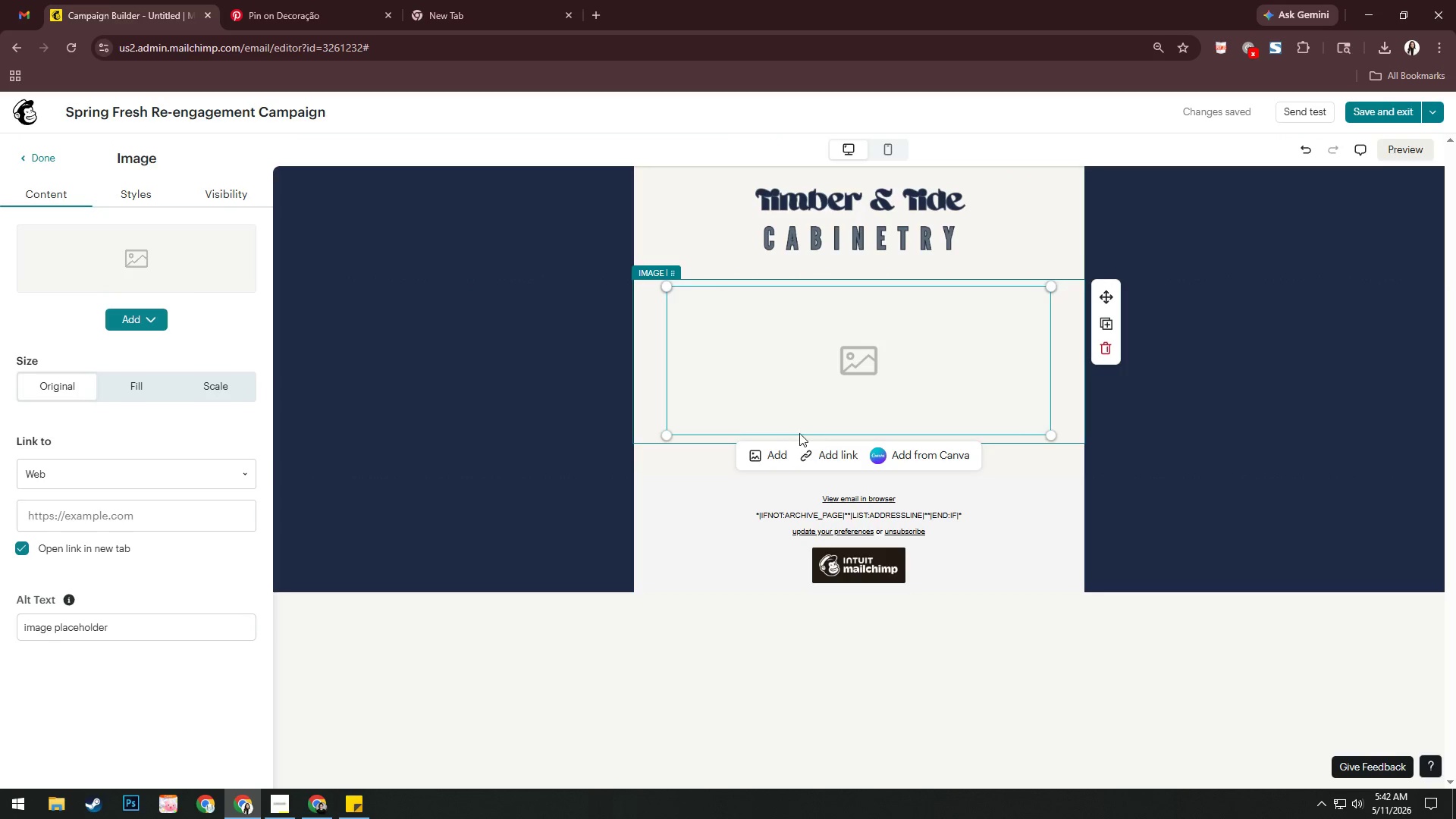 
left_click([764, 455])
 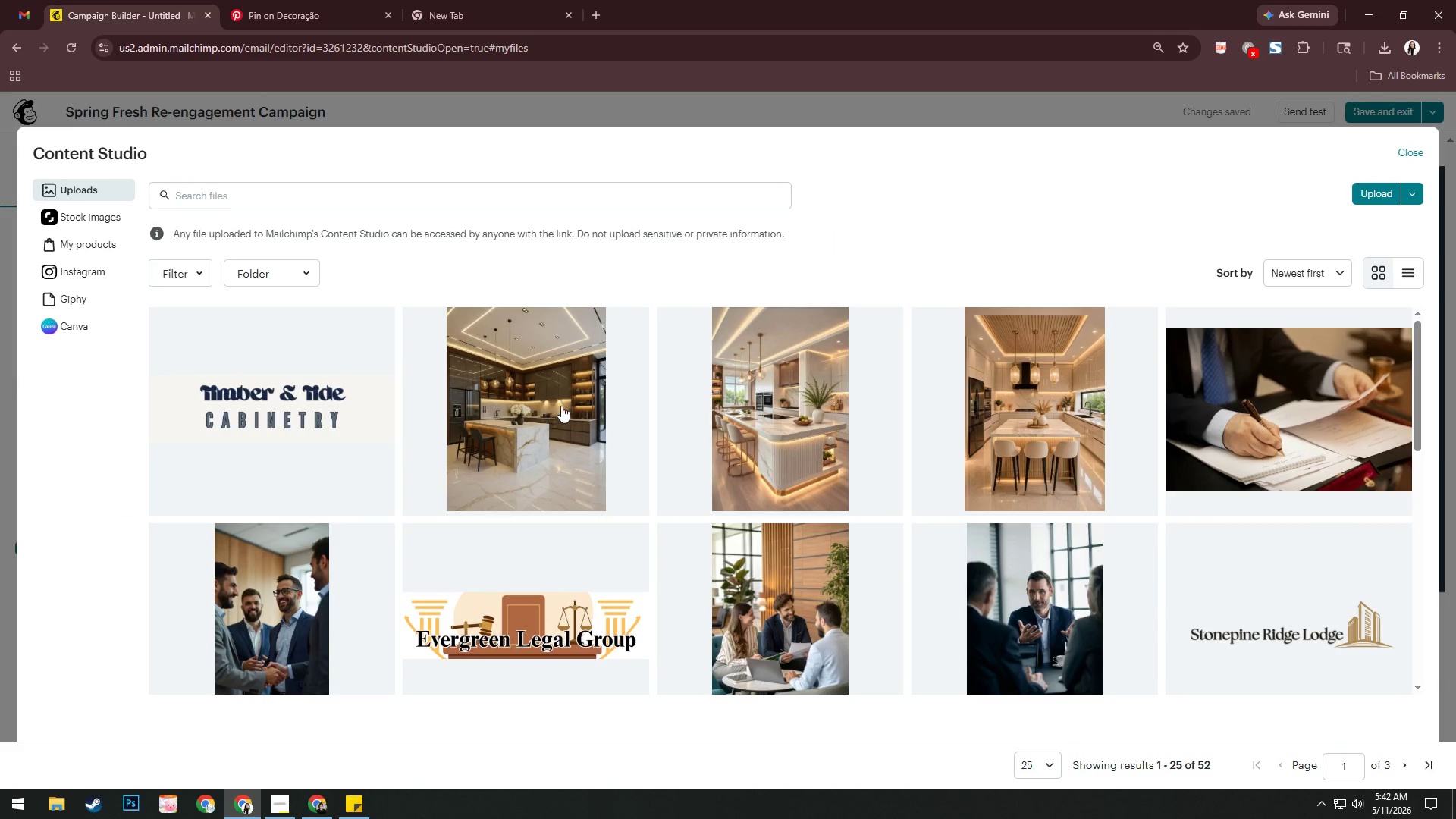 
left_click([561, 405])
 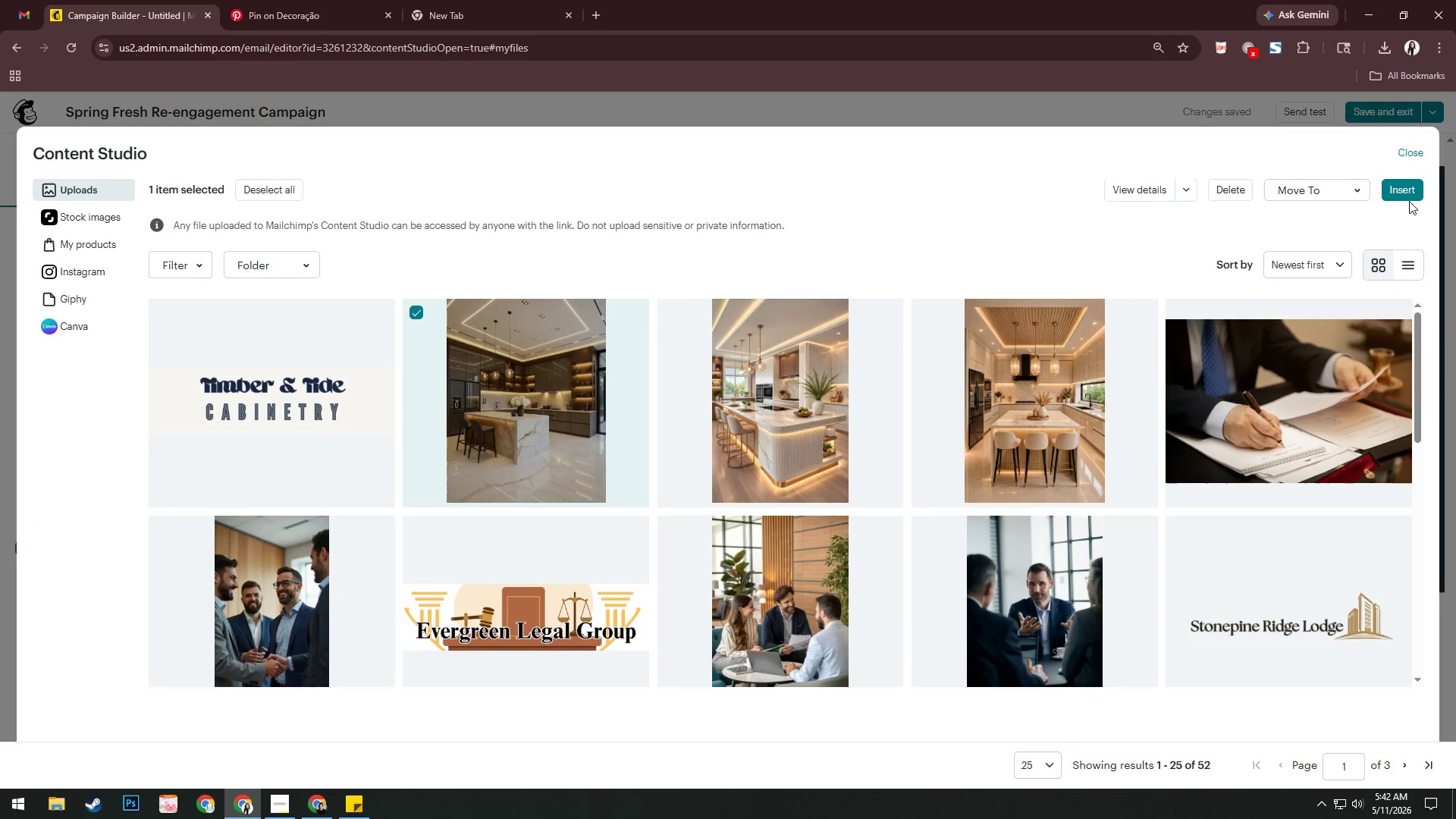 
left_click([1409, 196])
 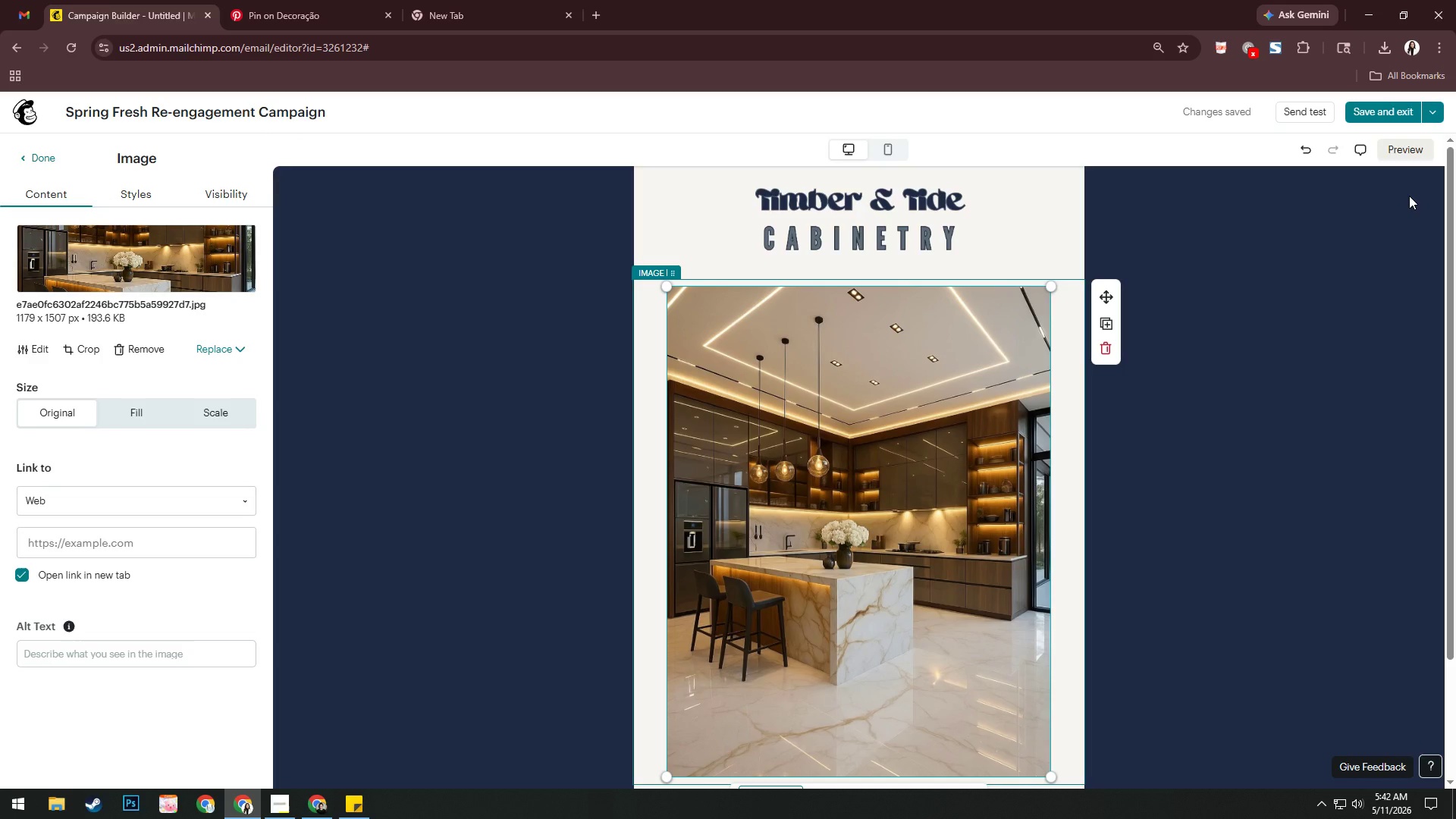 
wait(11.92)
 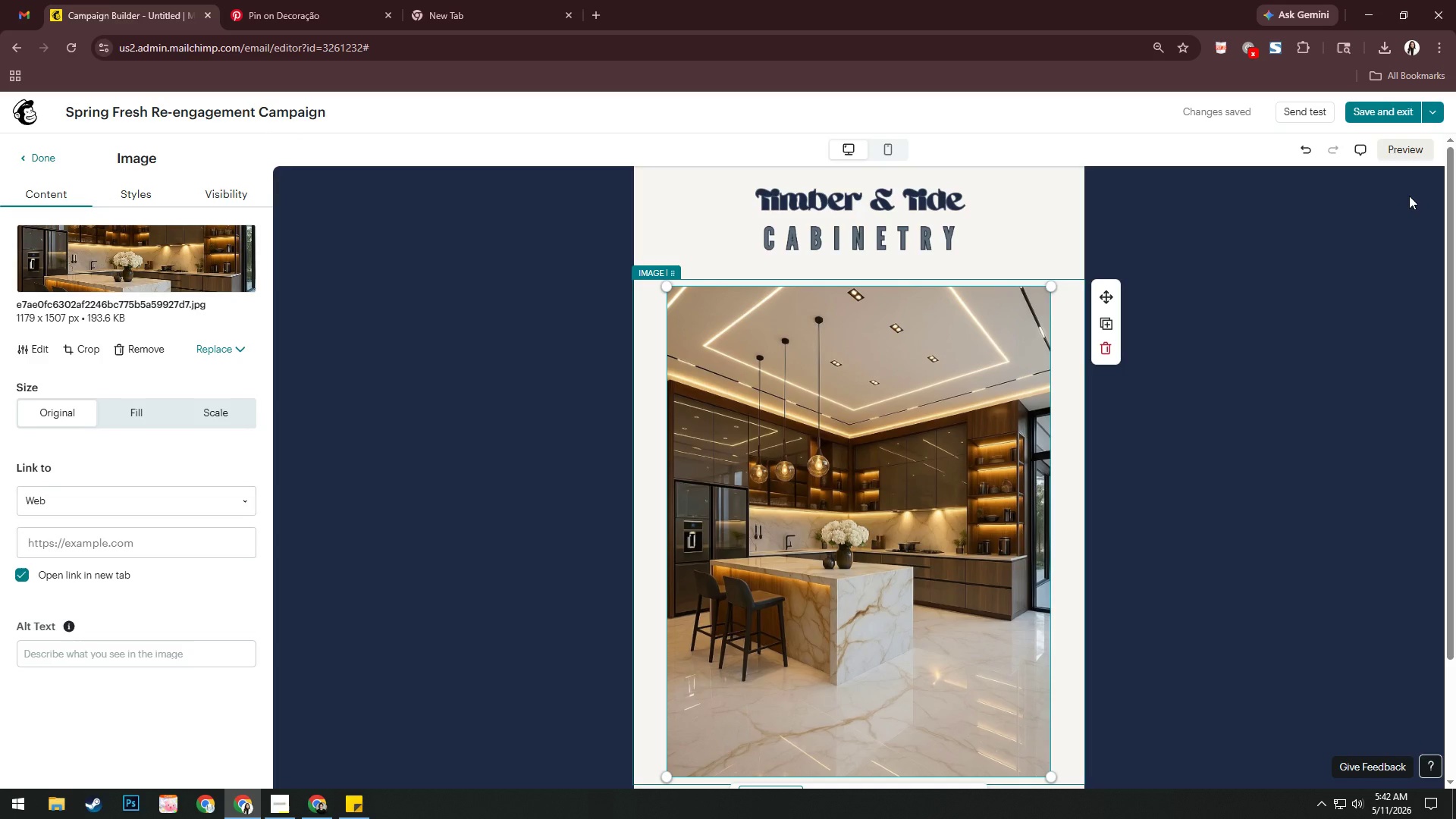 
scroll: coordinate [971, 561], scroll_direction: down, amount: 4.0
 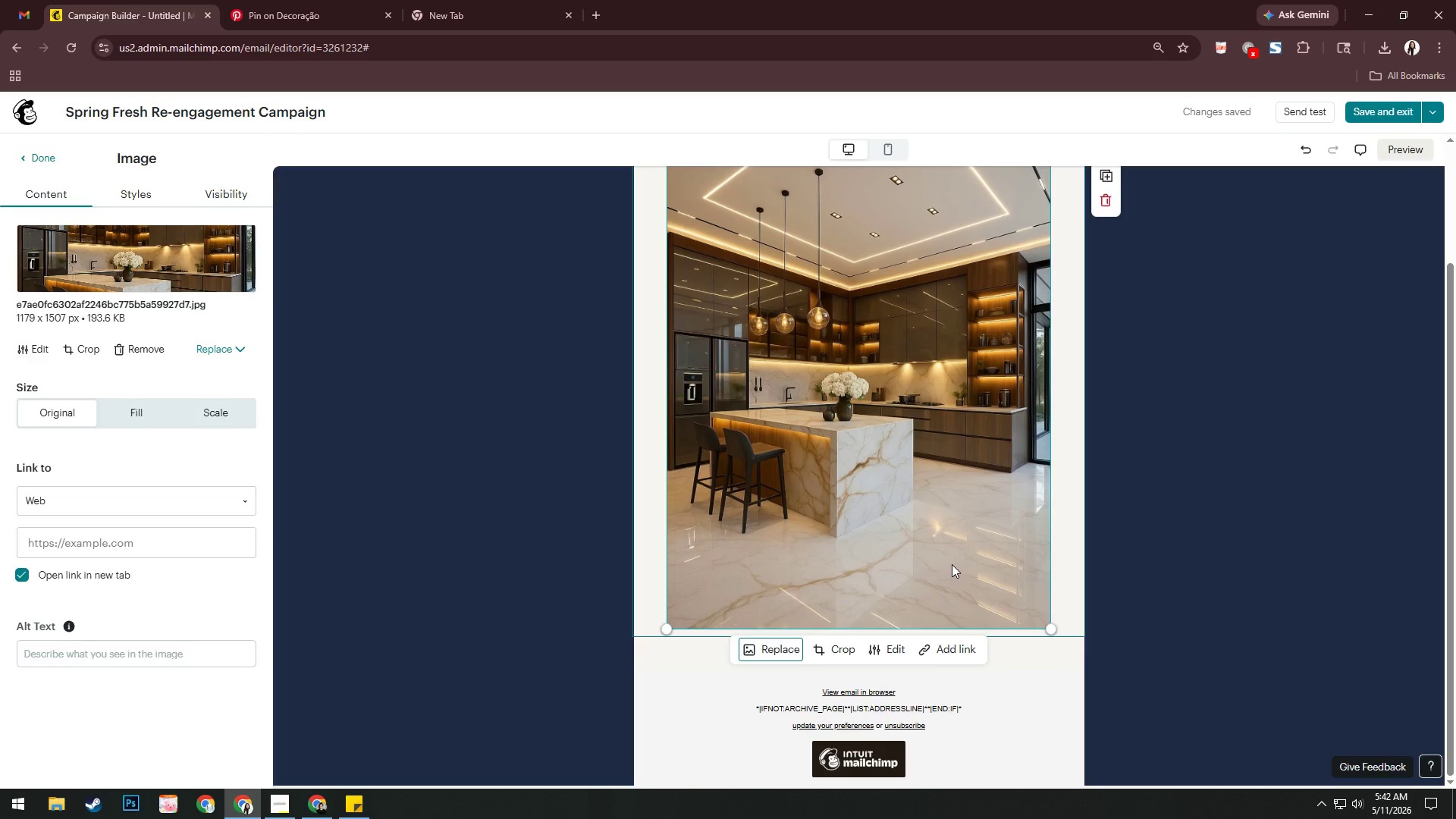 
wait(15.45)
 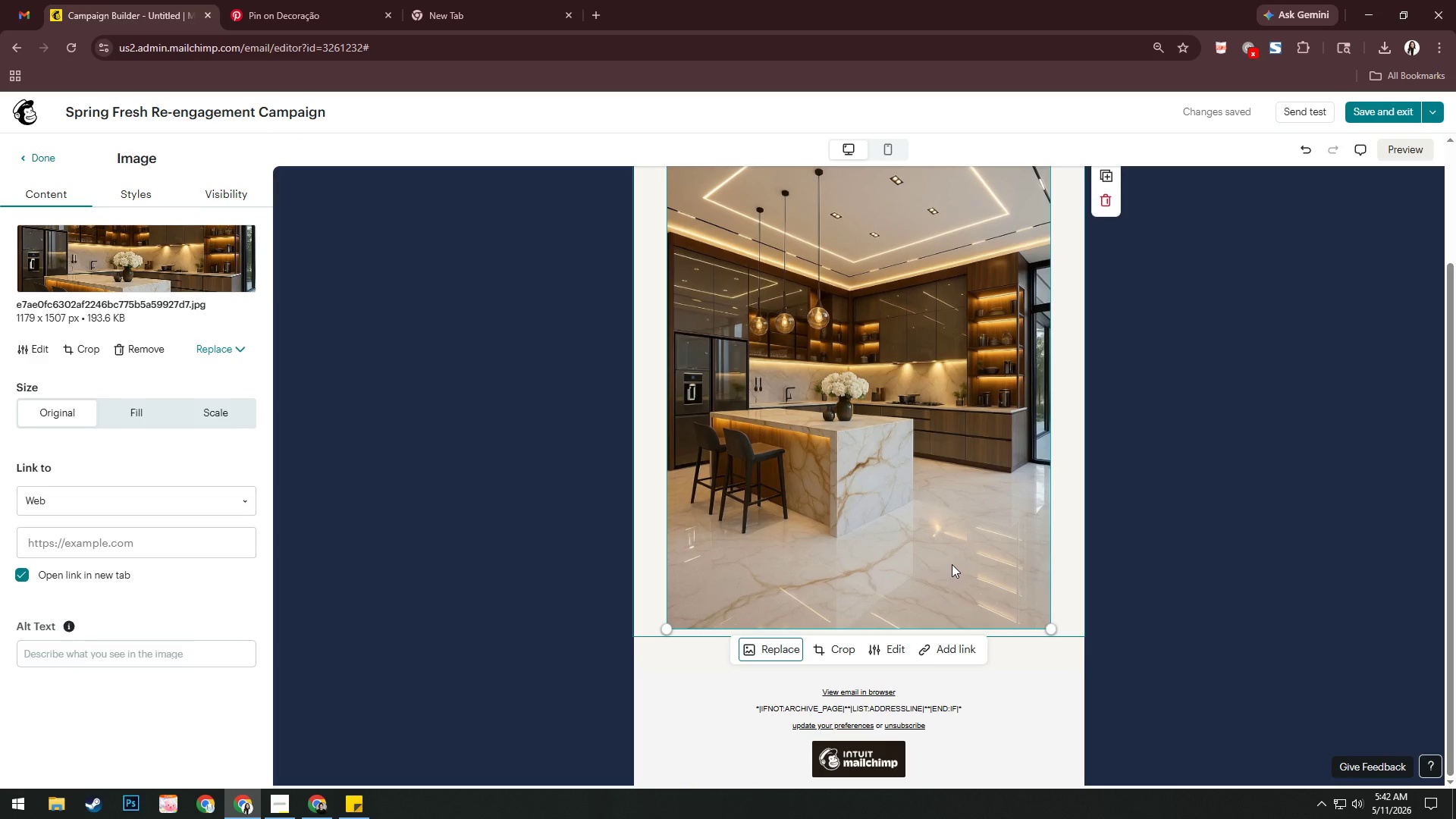 
left_click([504, 346])
 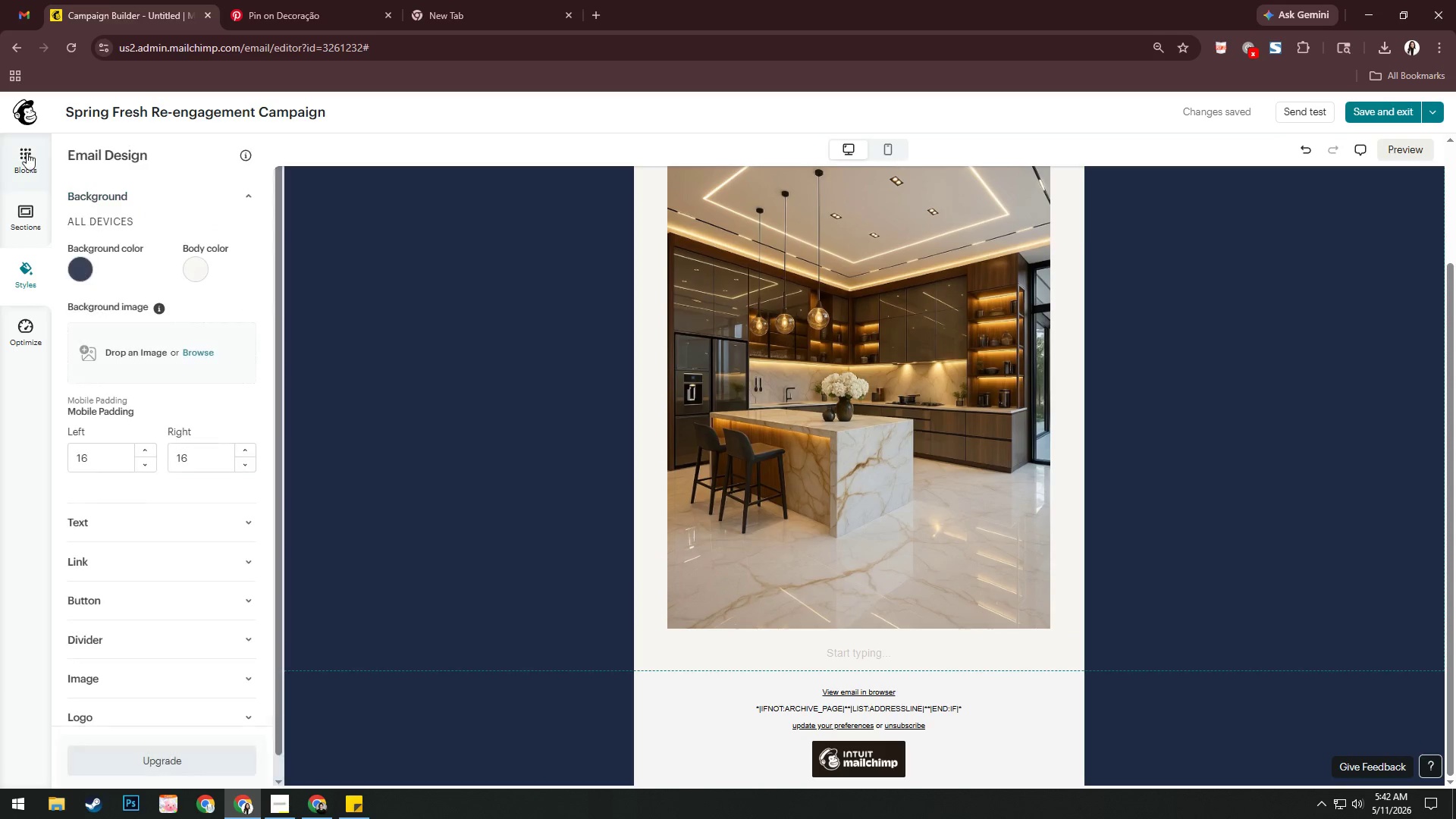 
left_click([26, 151])
 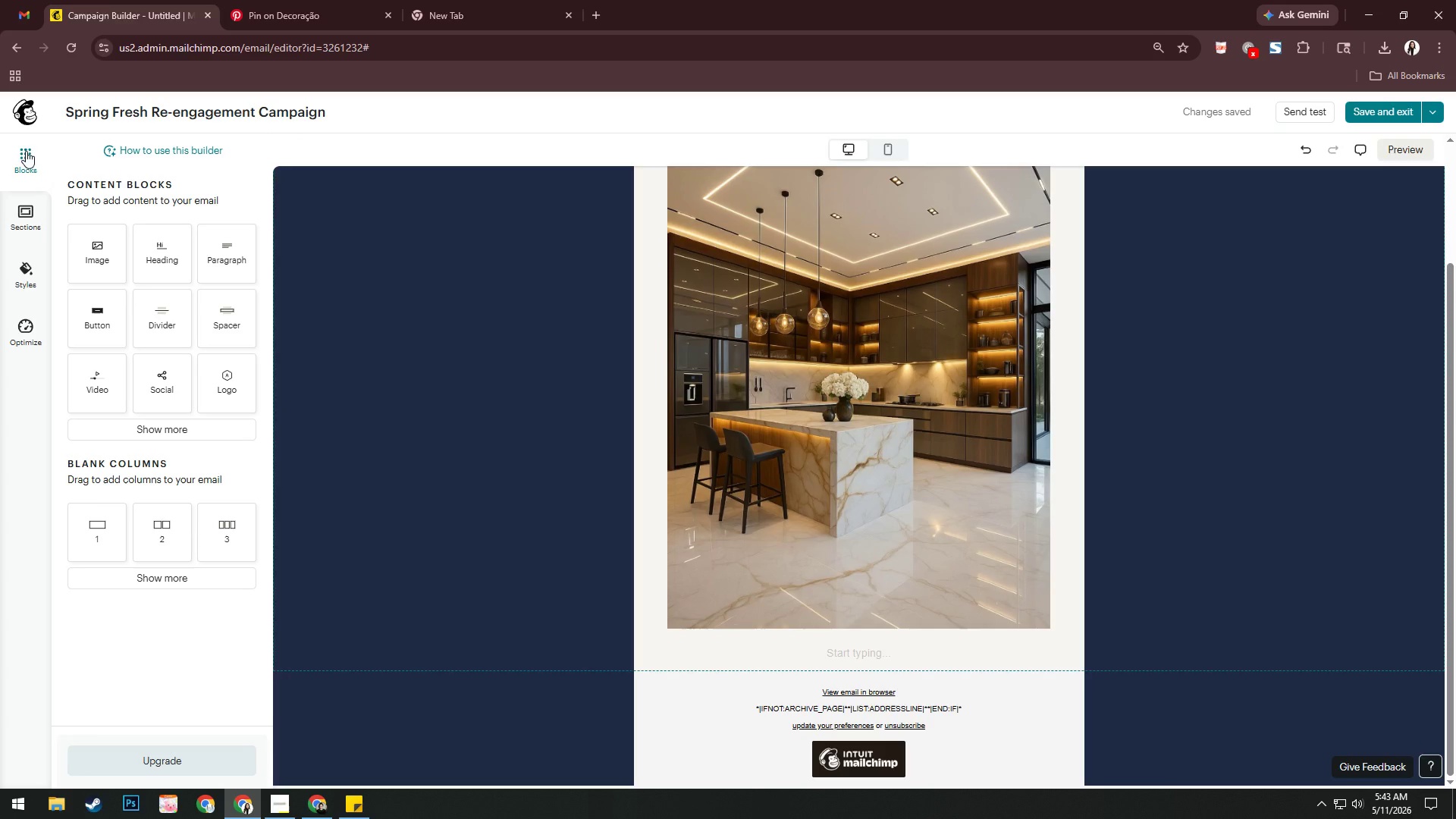 
wait(30.08)
 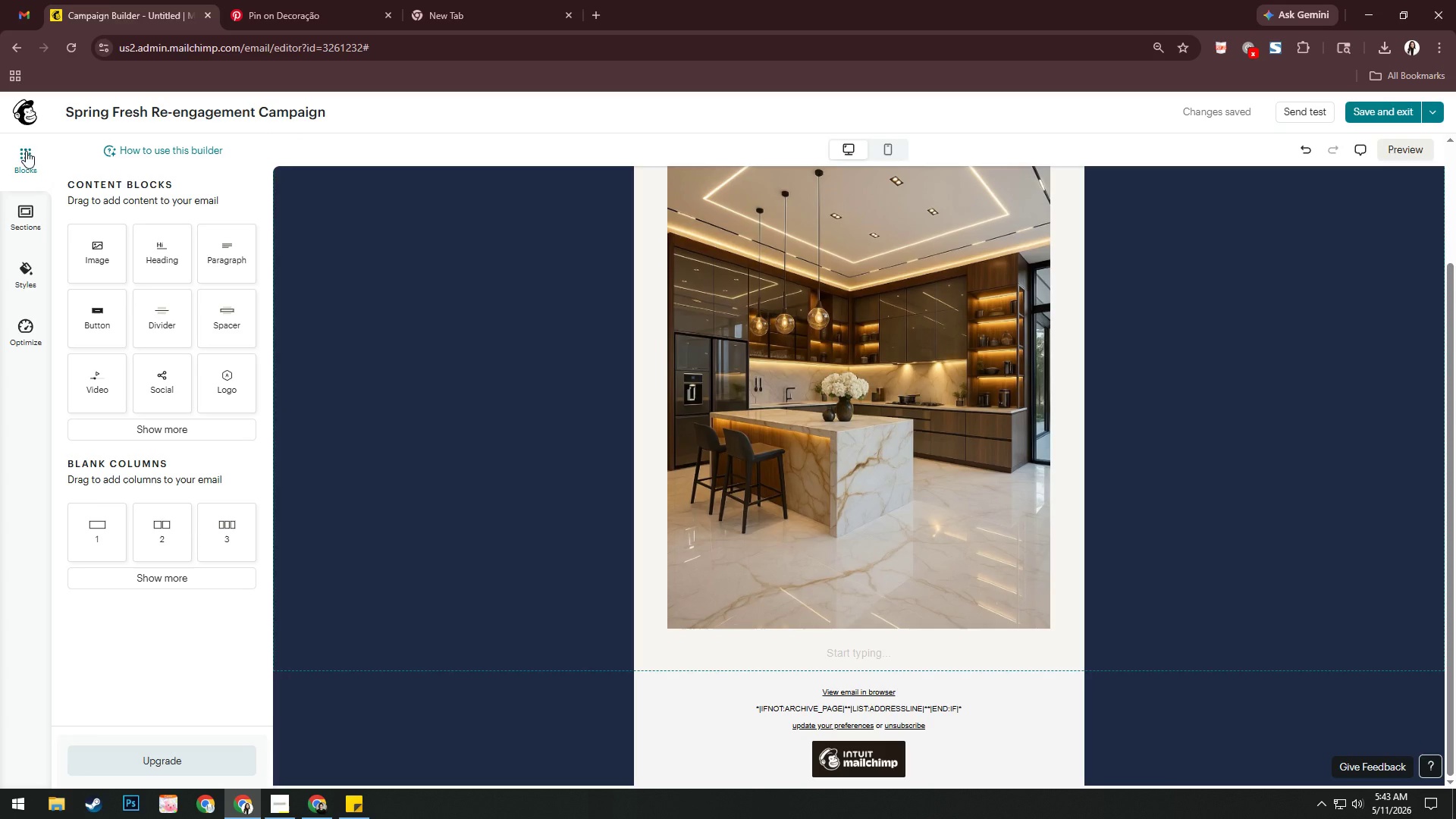 
key(Alt+AltLeft)
 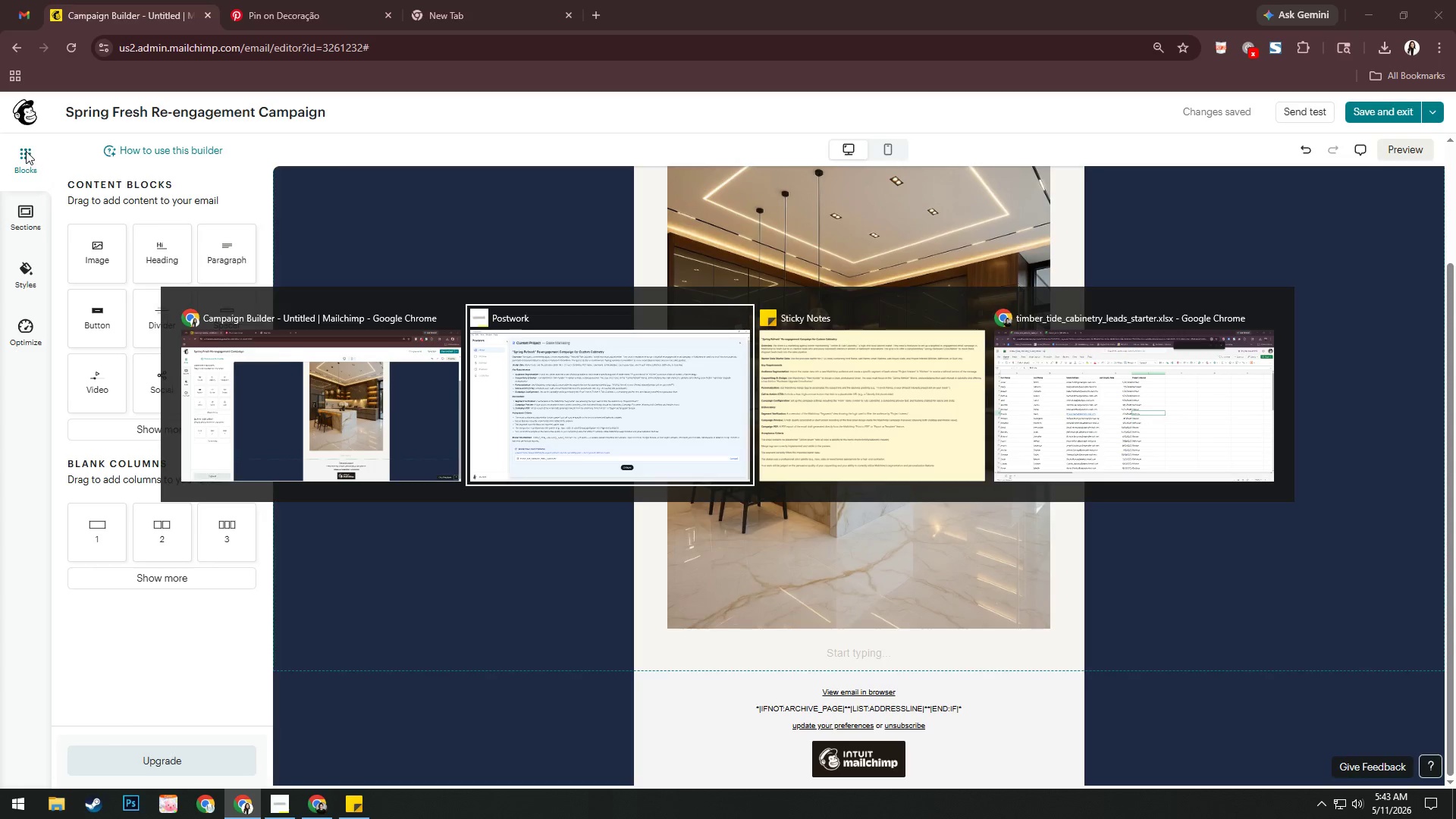 
key(Alt+Tab)